 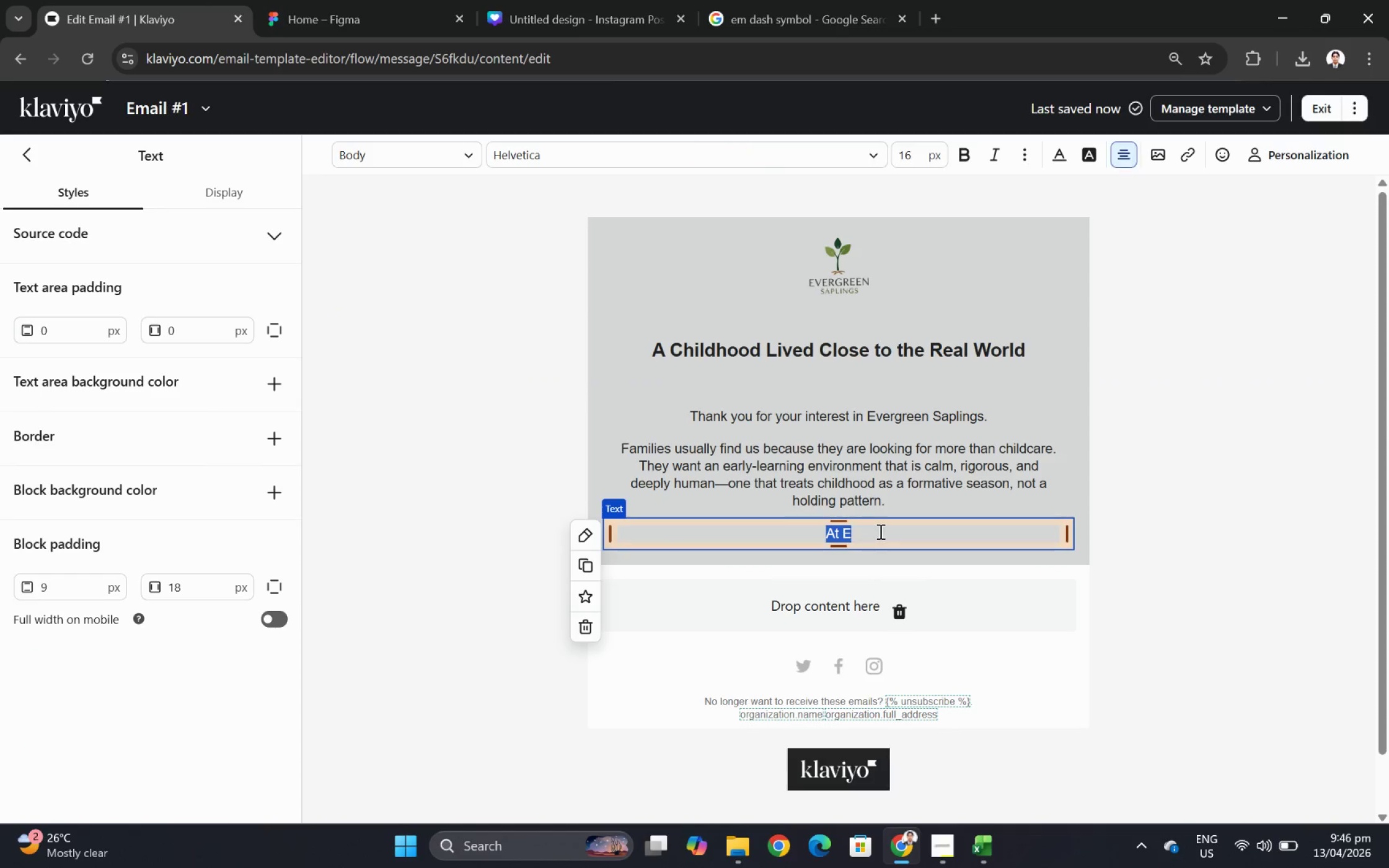 
left_click([872, 535])
 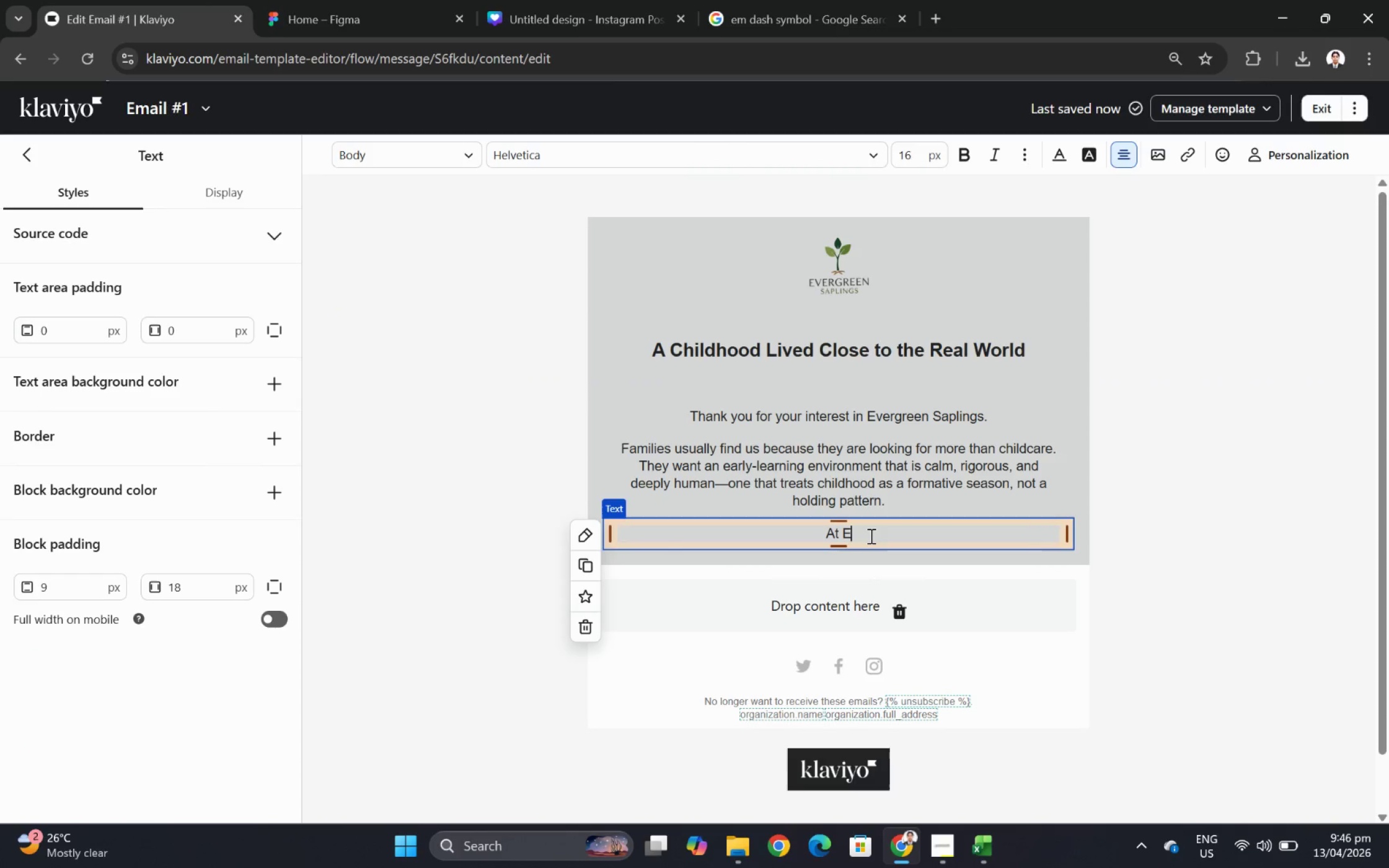 
wait(5.78)
 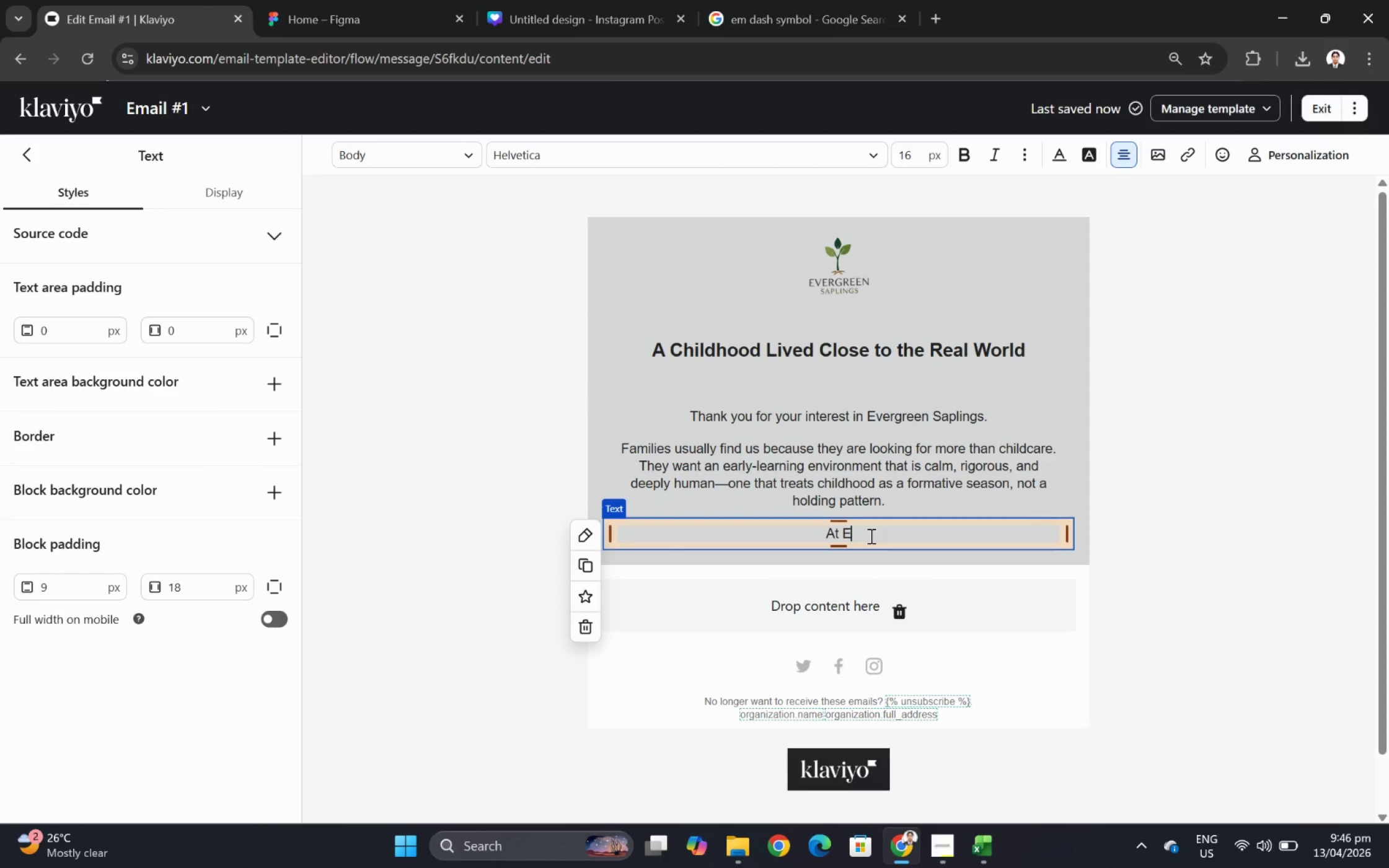 
type(vergreen Saplings,)
 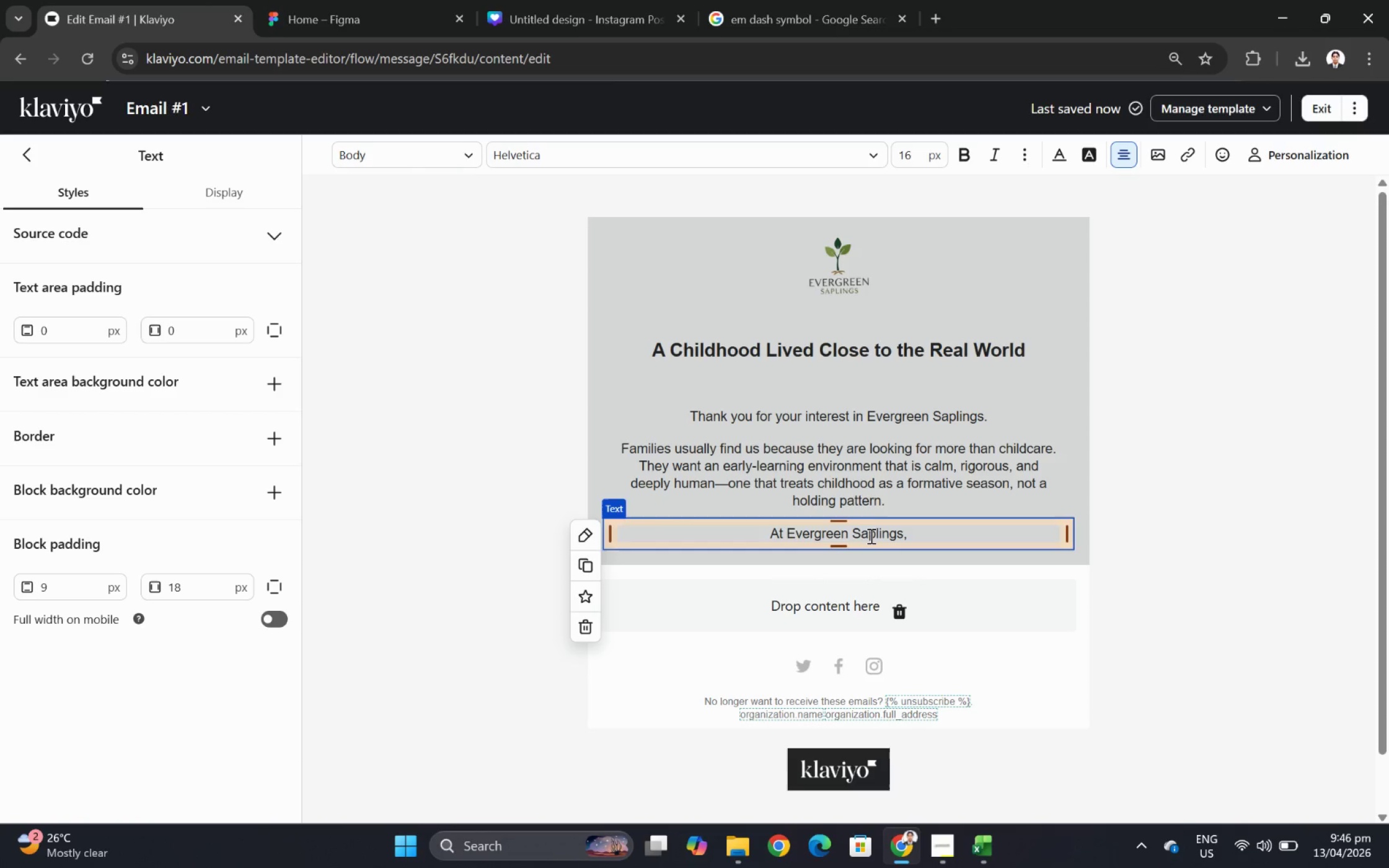 
left_click([948, 836])